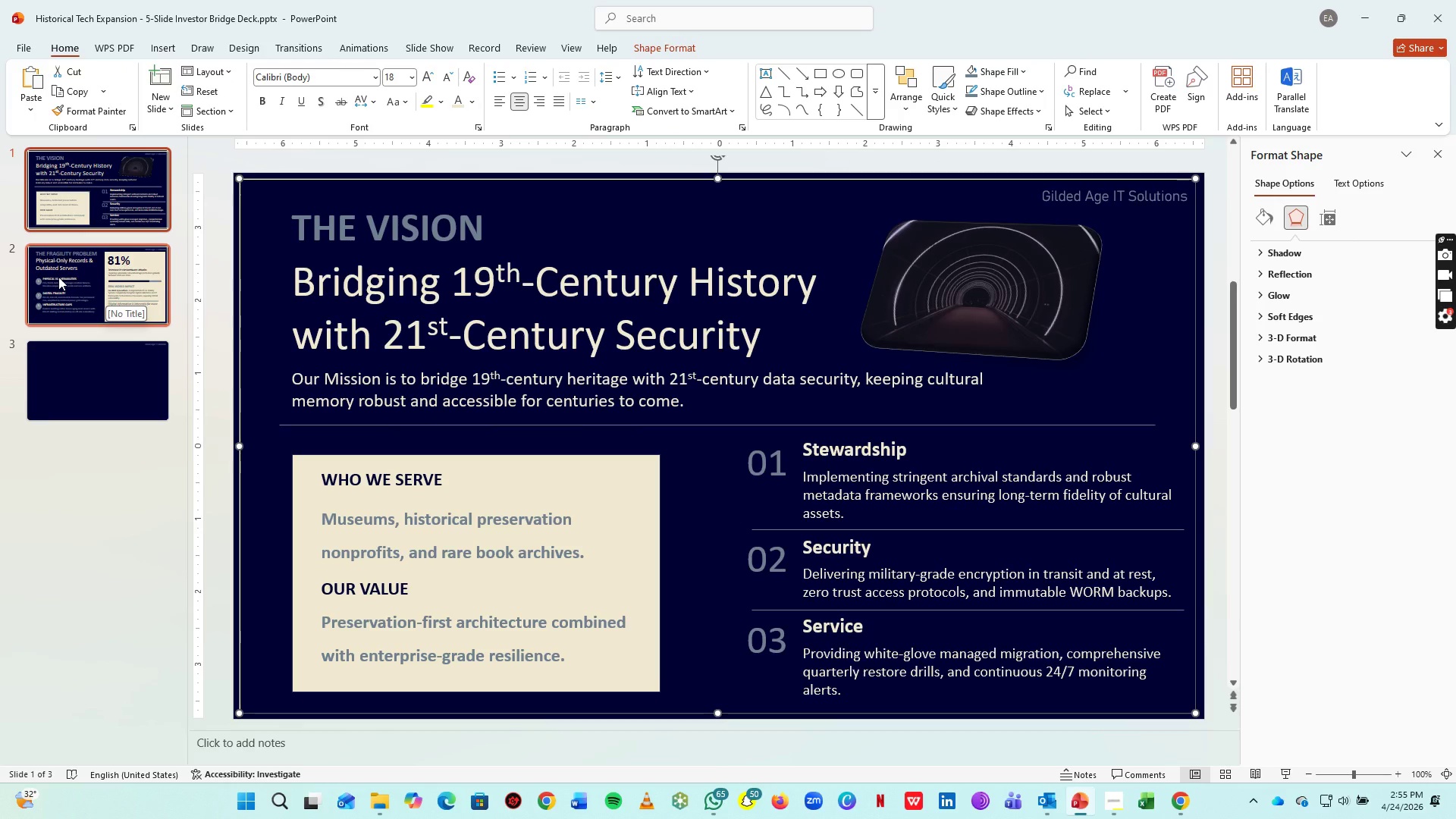 
left_click([1000, 271])
 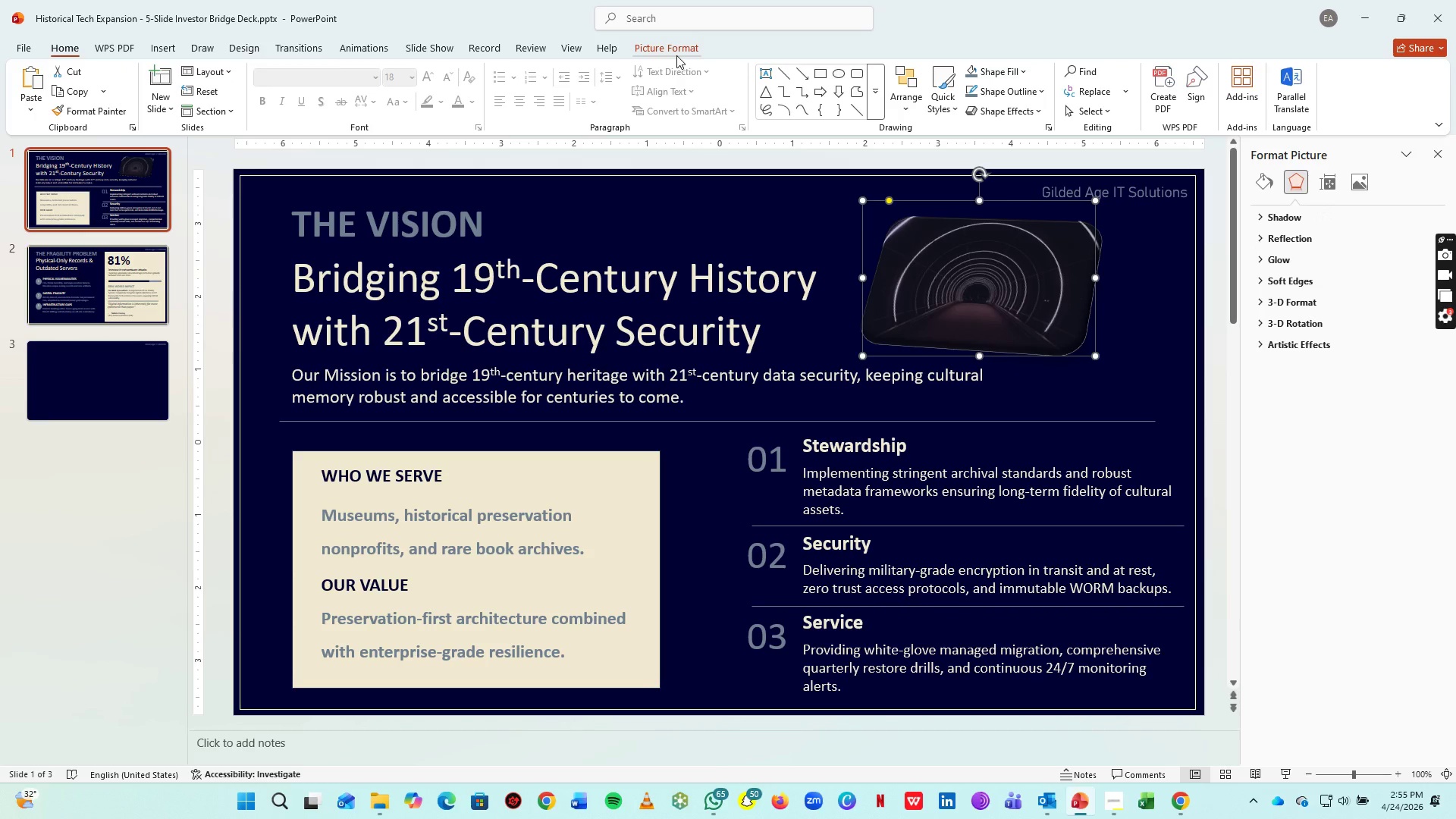 
left_click([676, 55])
 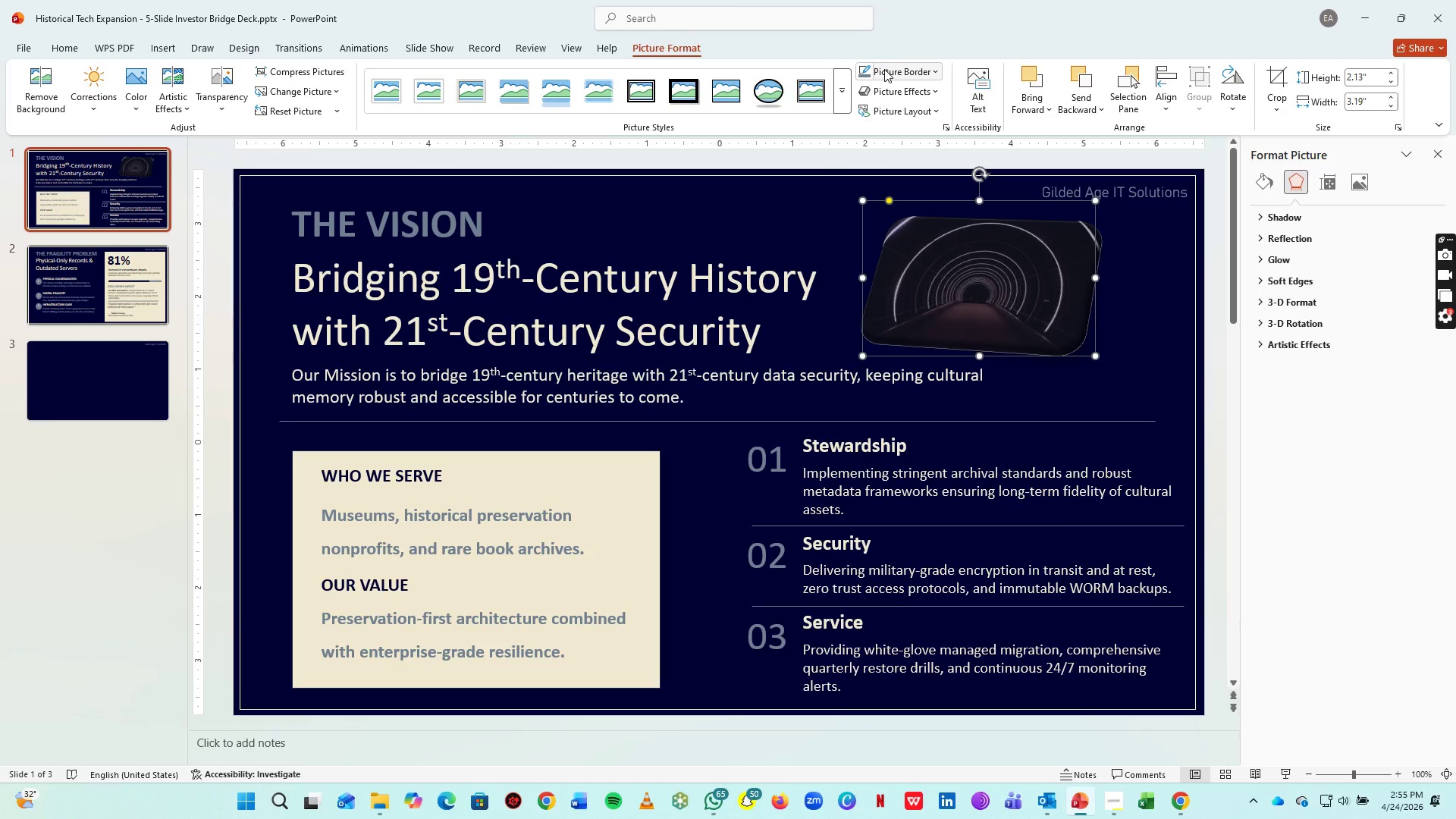 
left_click([898, 74])
 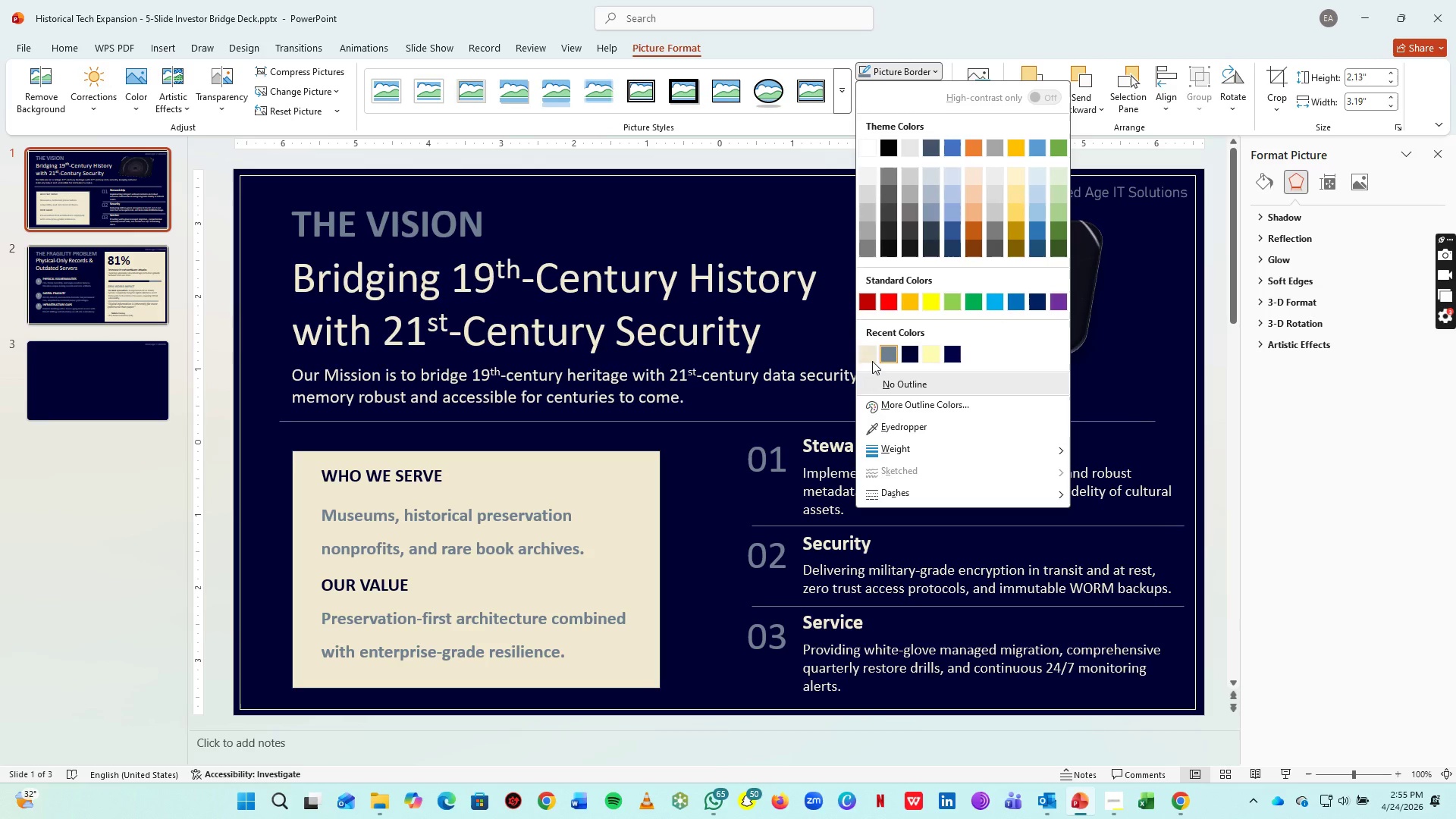 
left_click([868, 359])
 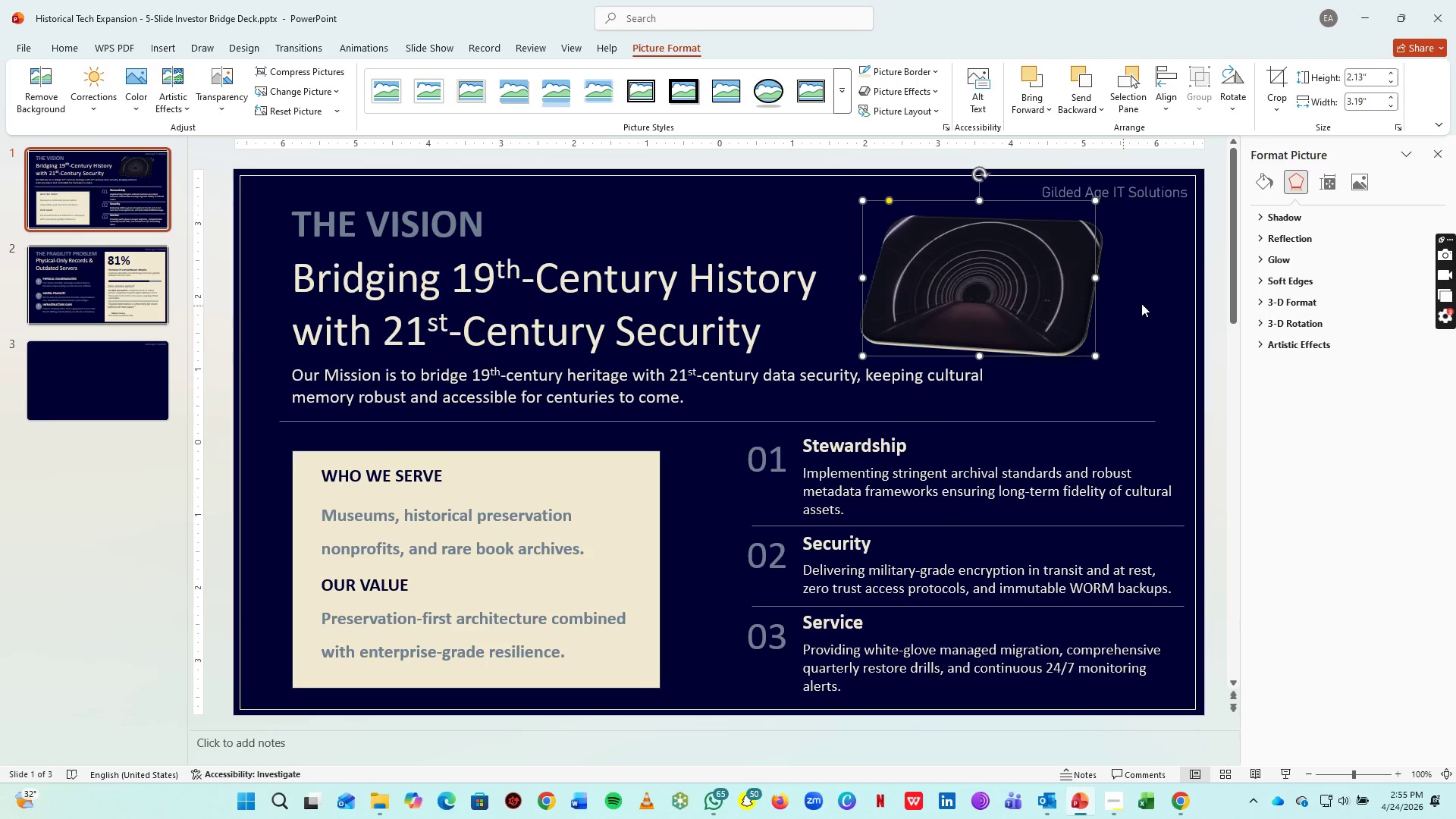 
left_click([1145, 303])
 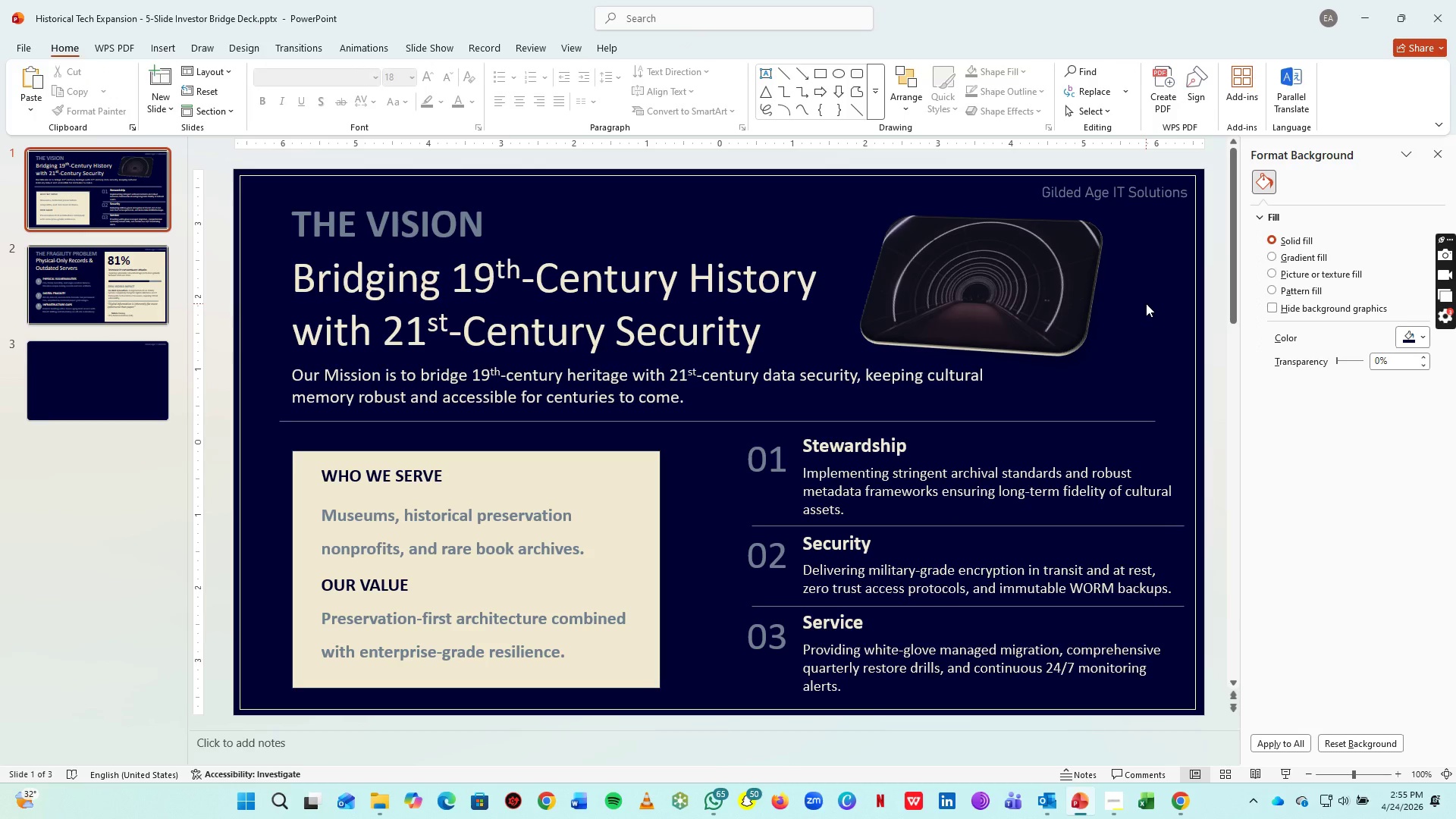 
key(Control+S)
 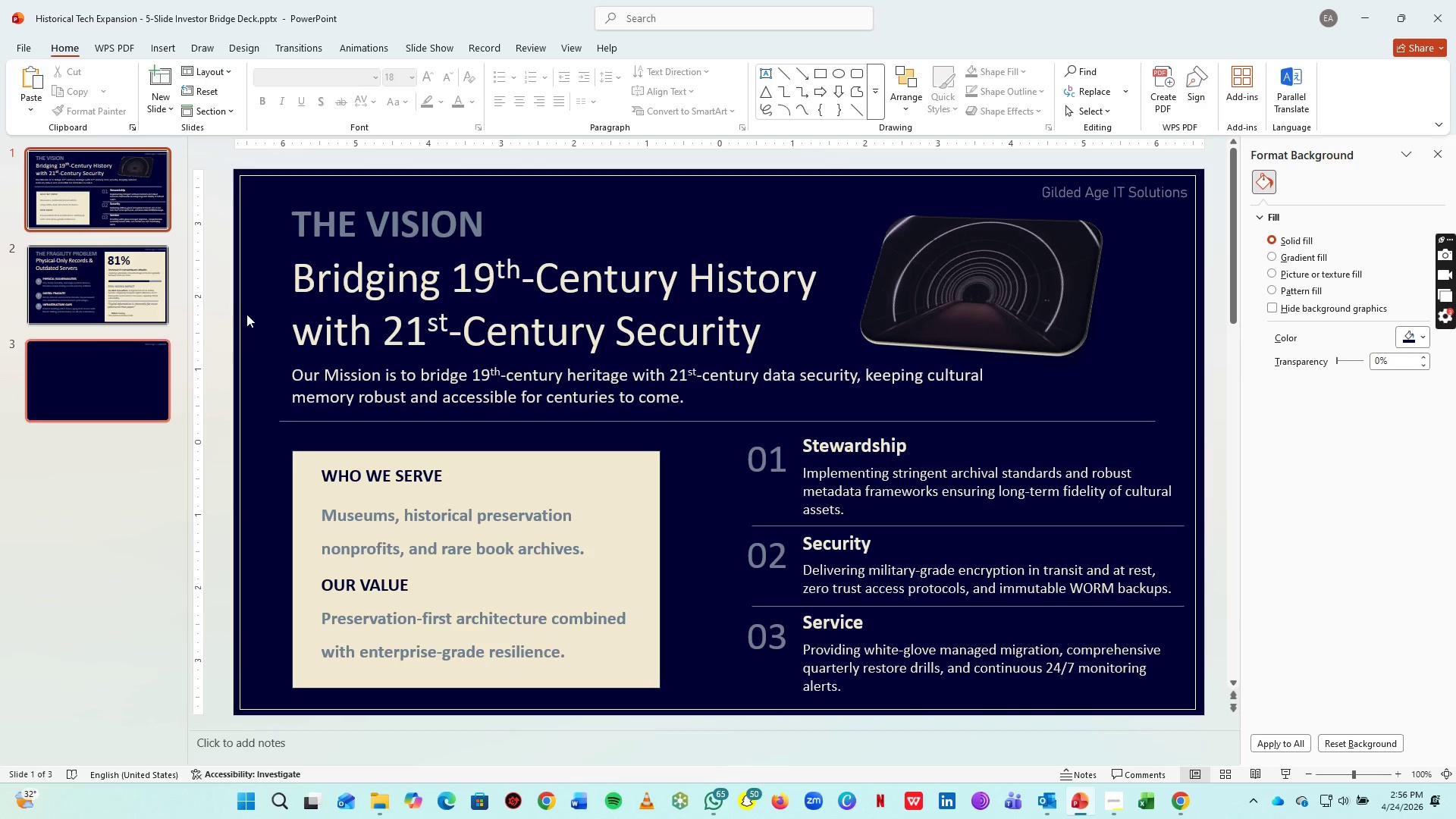 
left_click([146, 307])
 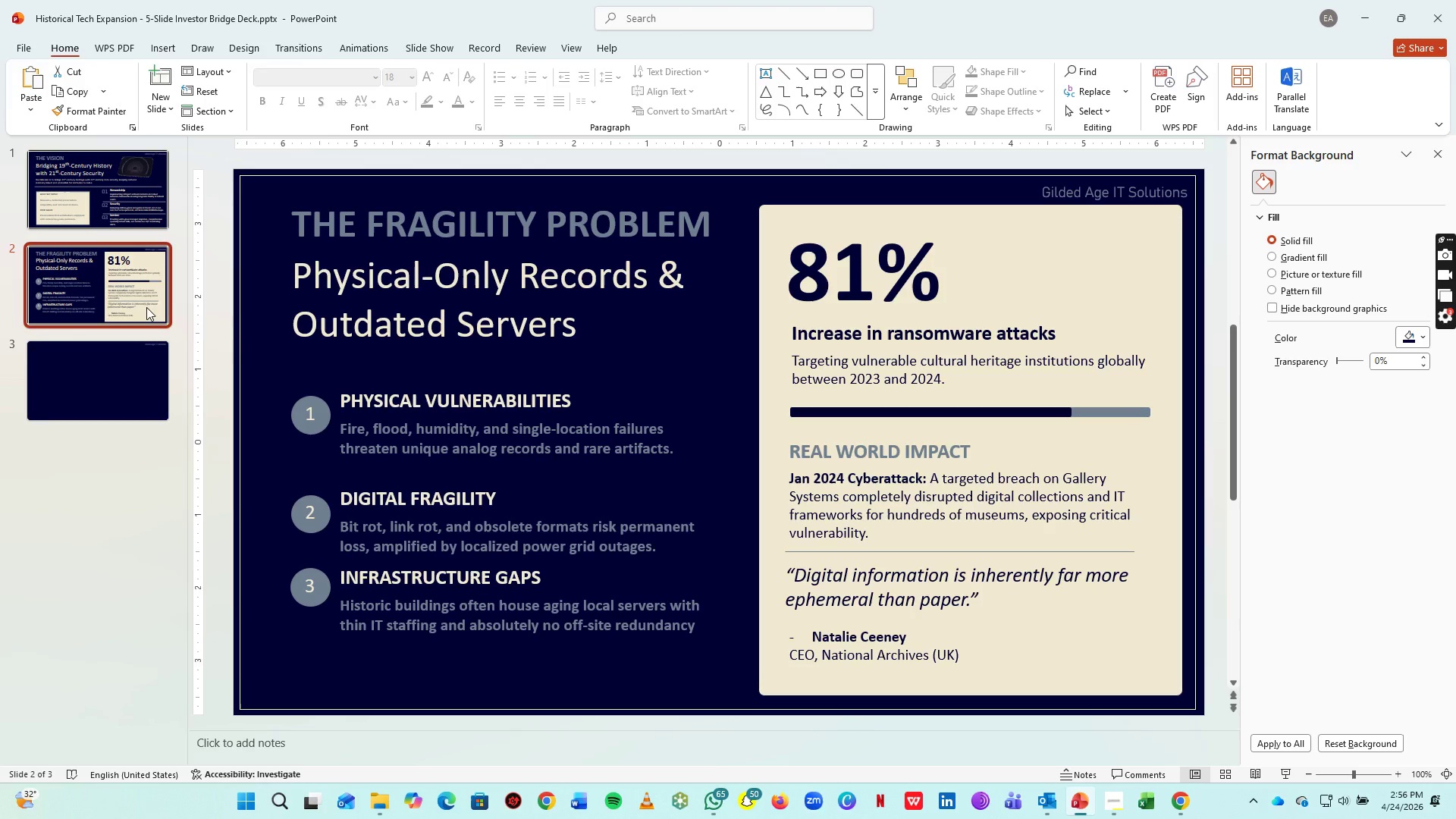 
key(Control+S)
 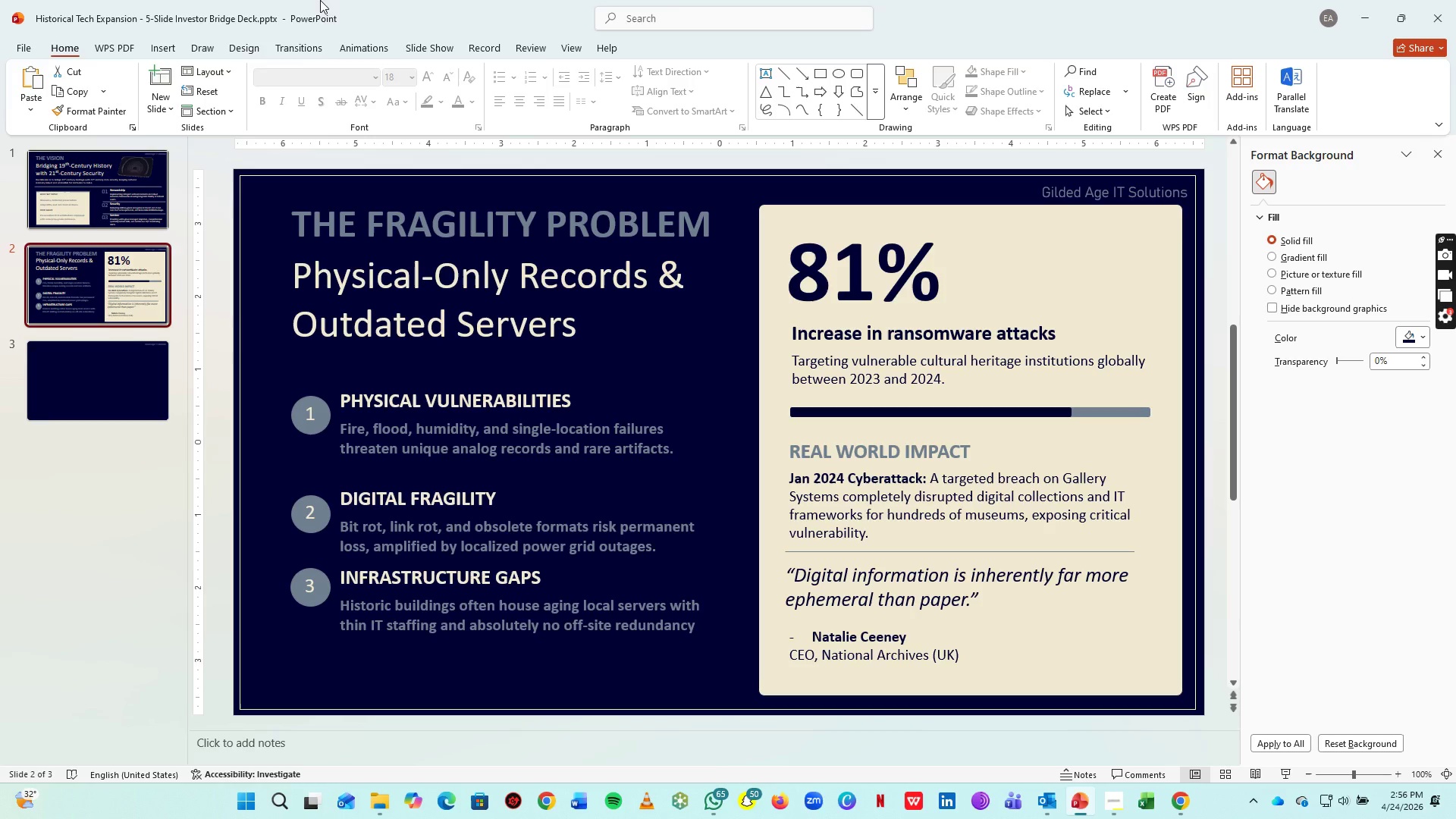 
wait(7.77)
 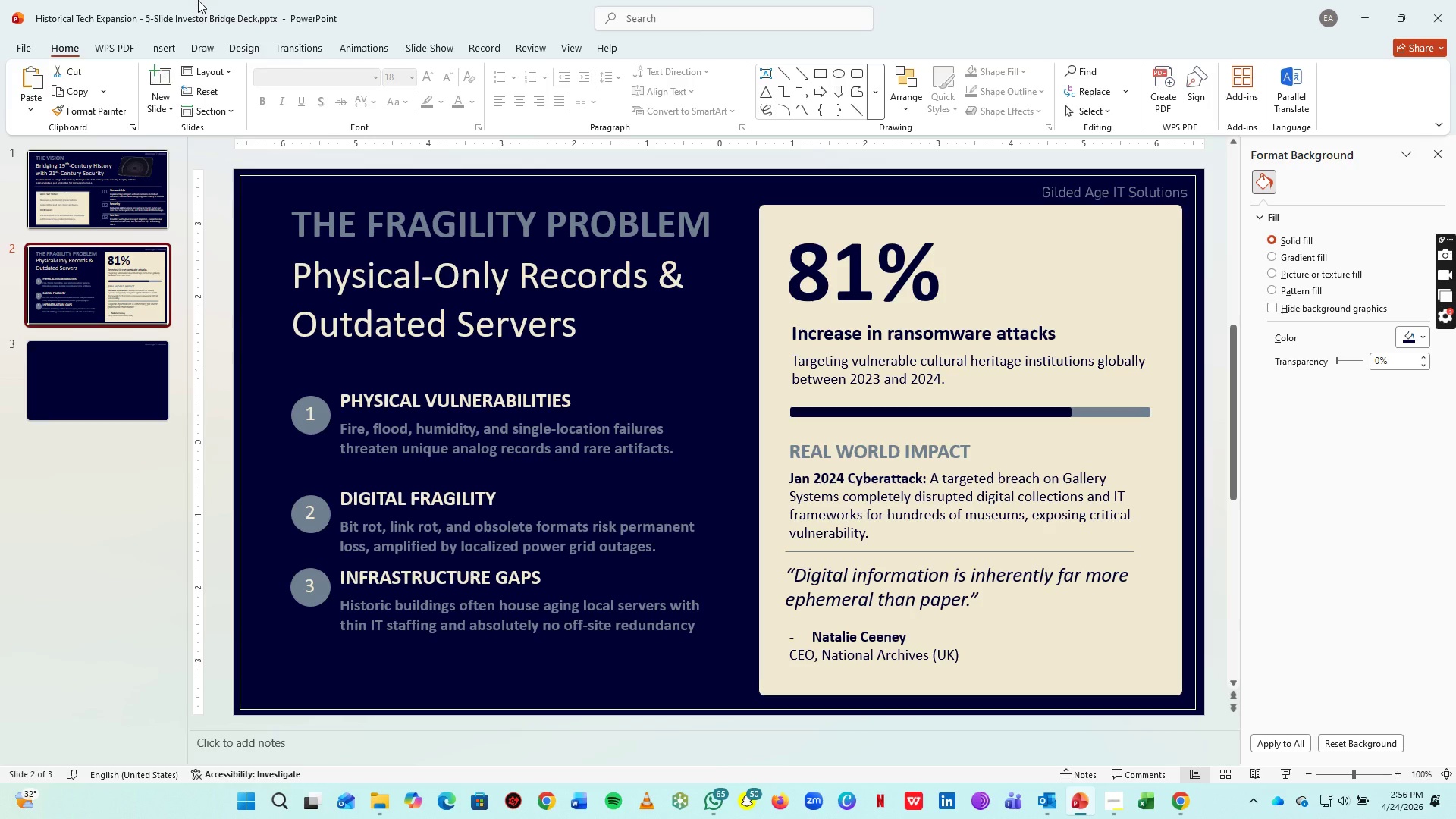 
left_click([1112, 798])